 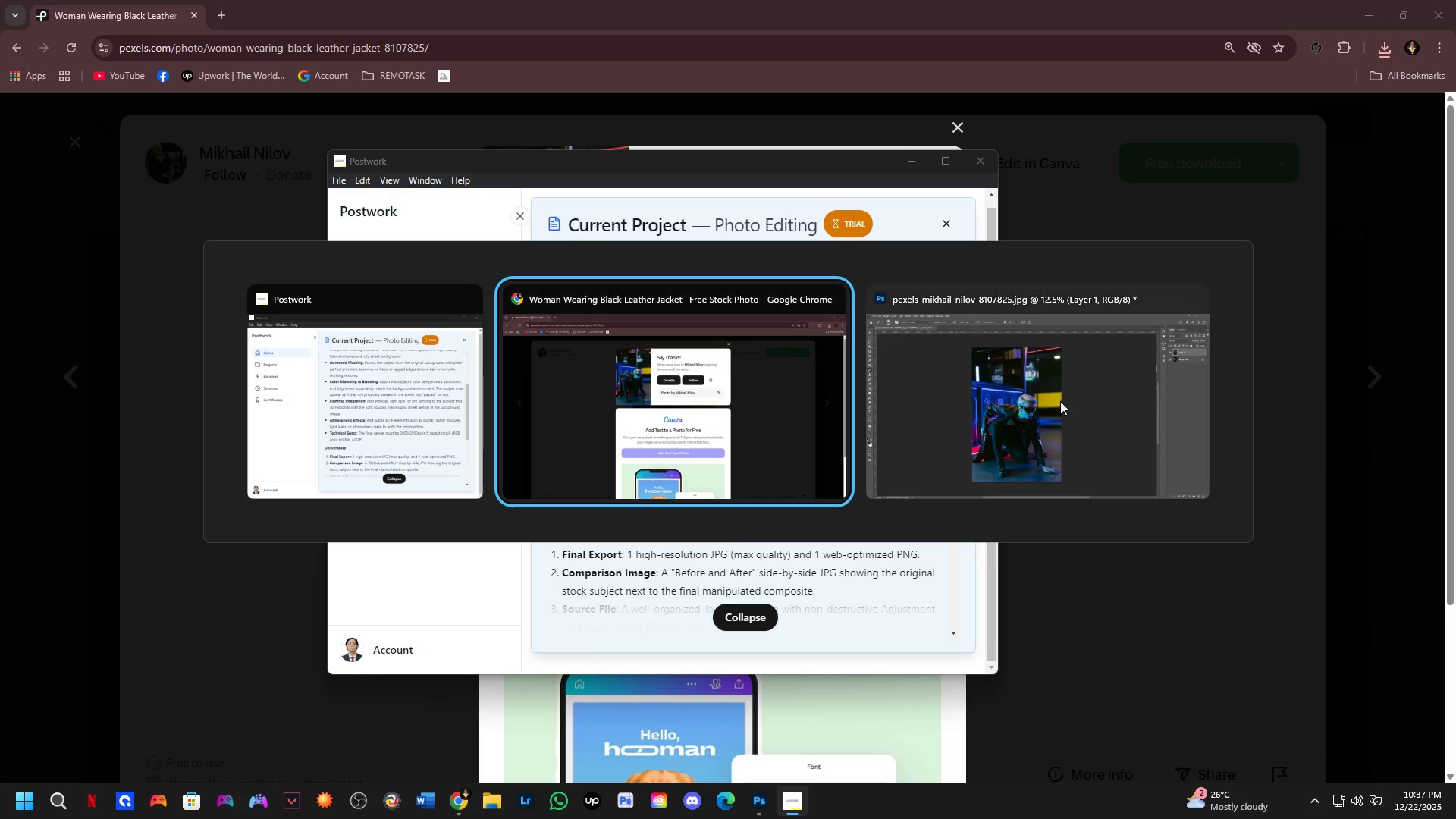 
left_click([1061, 401])
 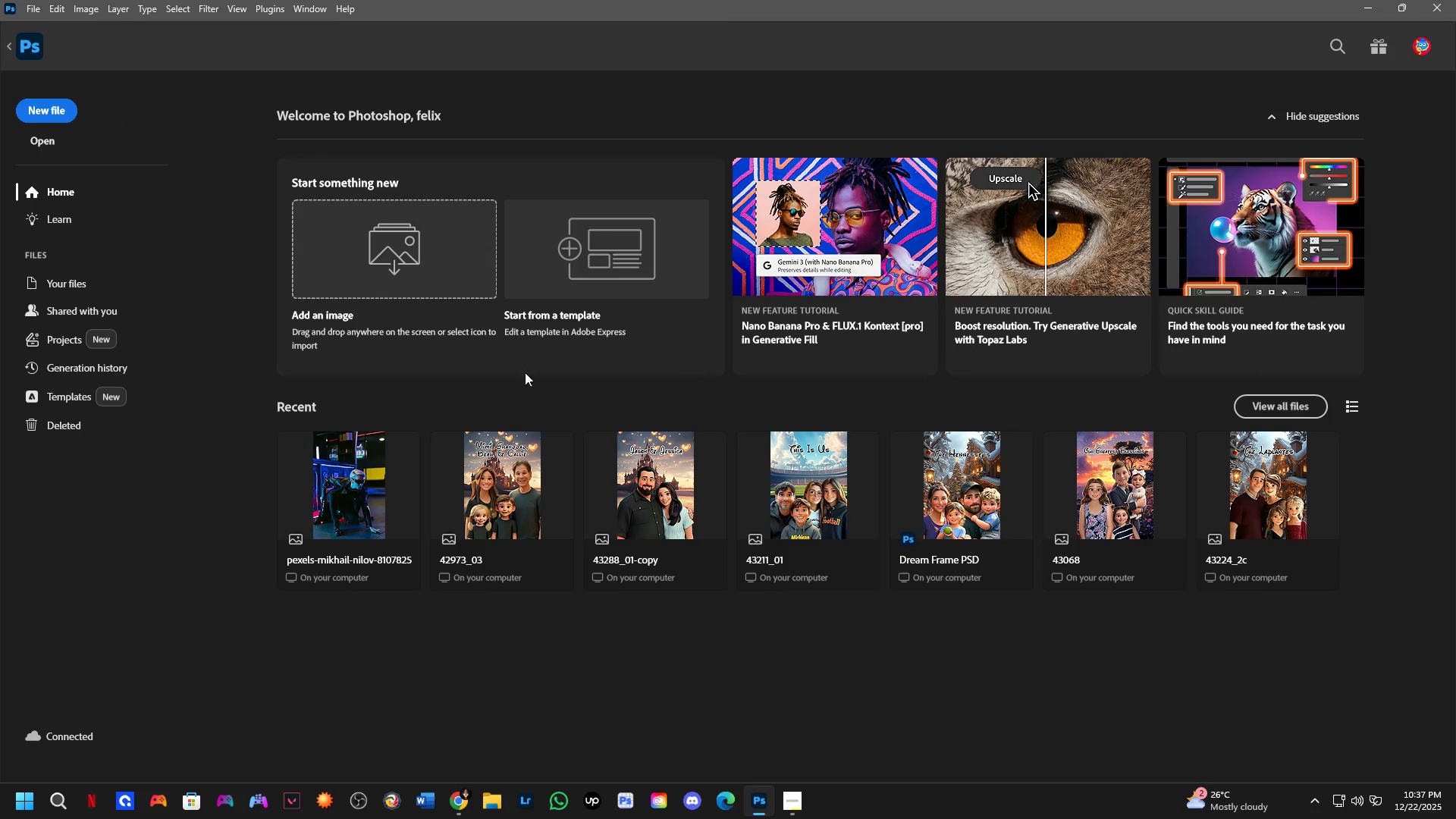 
left_click([55, 109])
 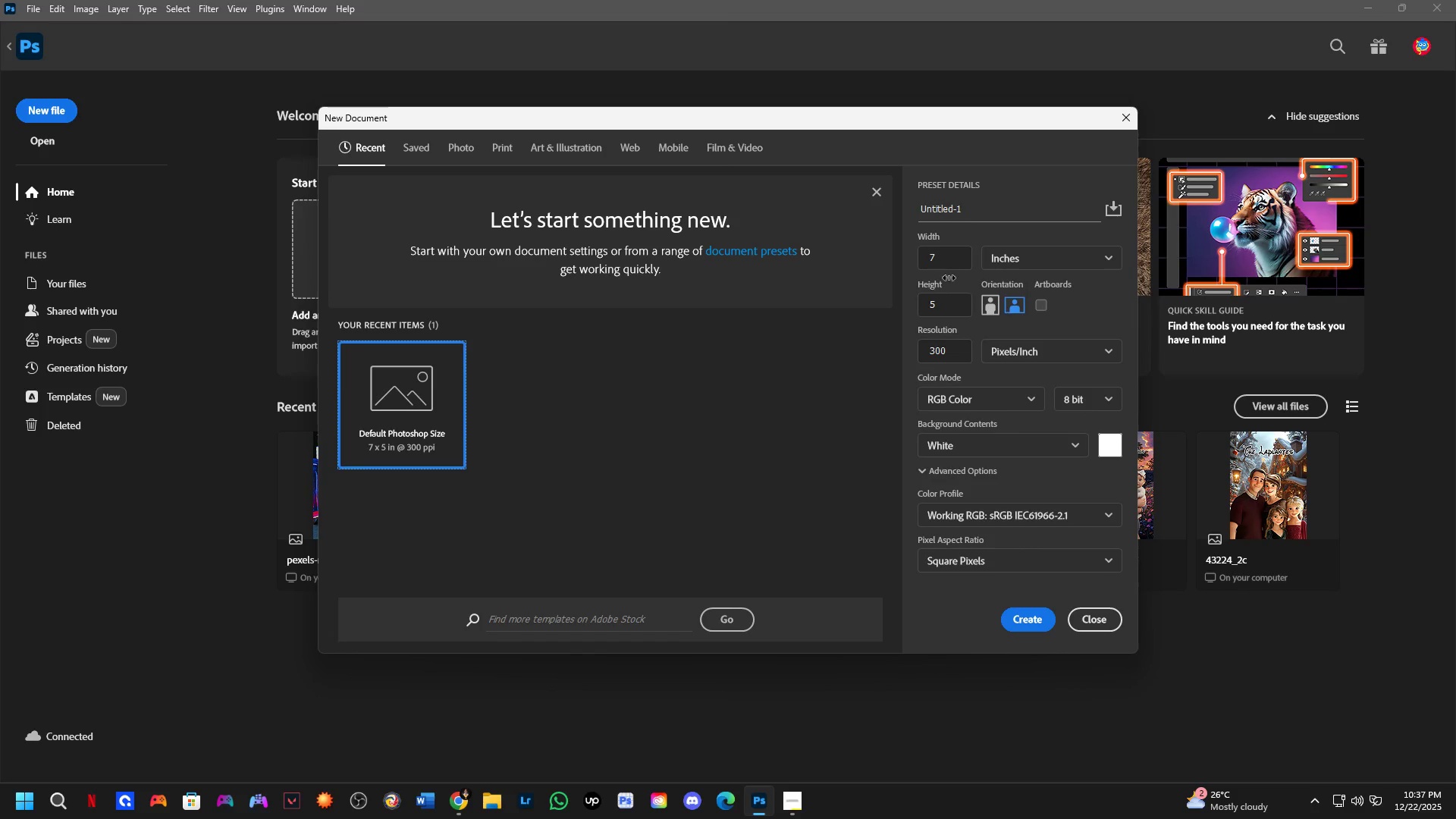 
left_click_drag(start_coordinate=[949, 261], to_coordinate=[905, 269])
 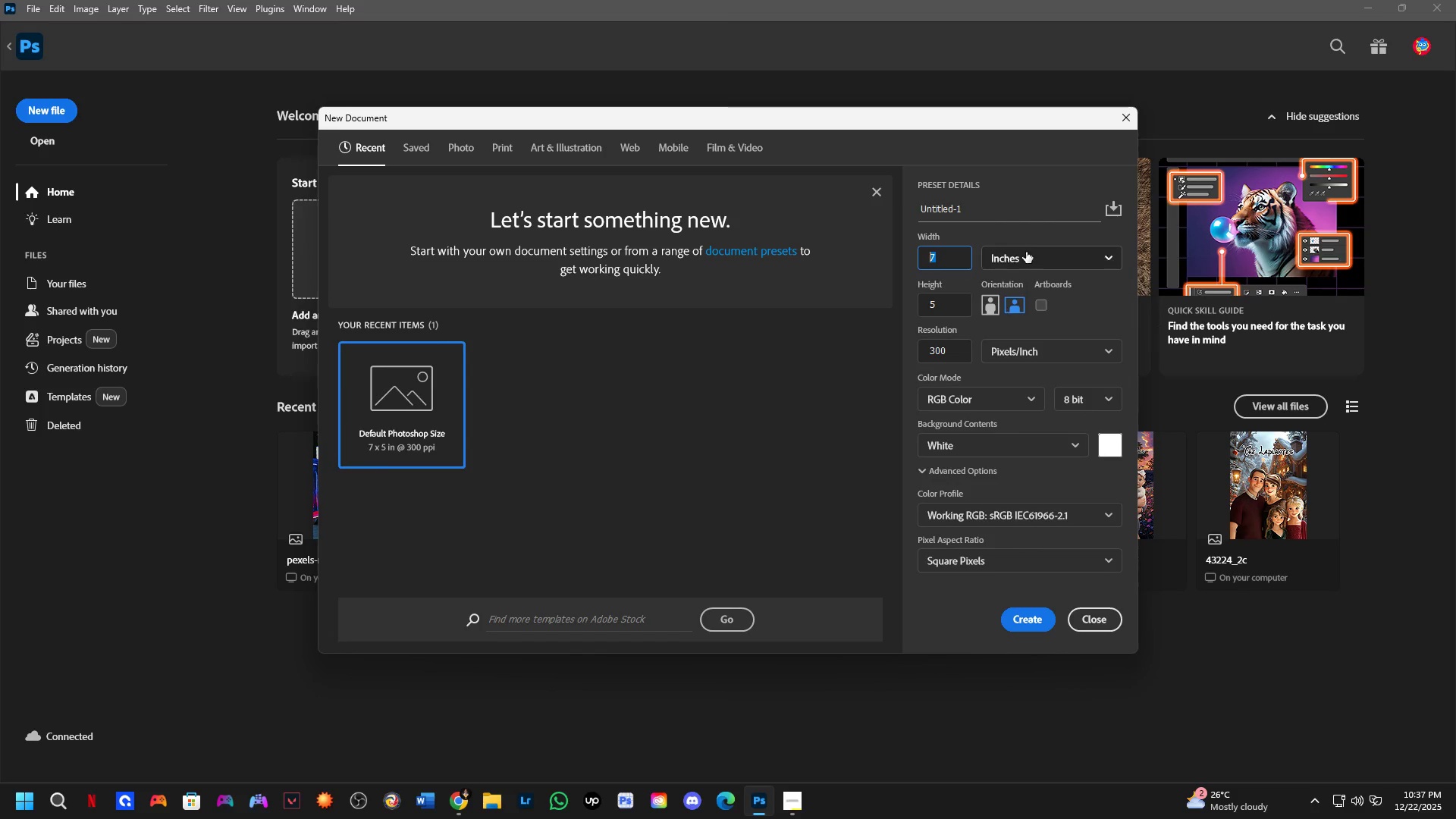 
left_click([1031, 250])
 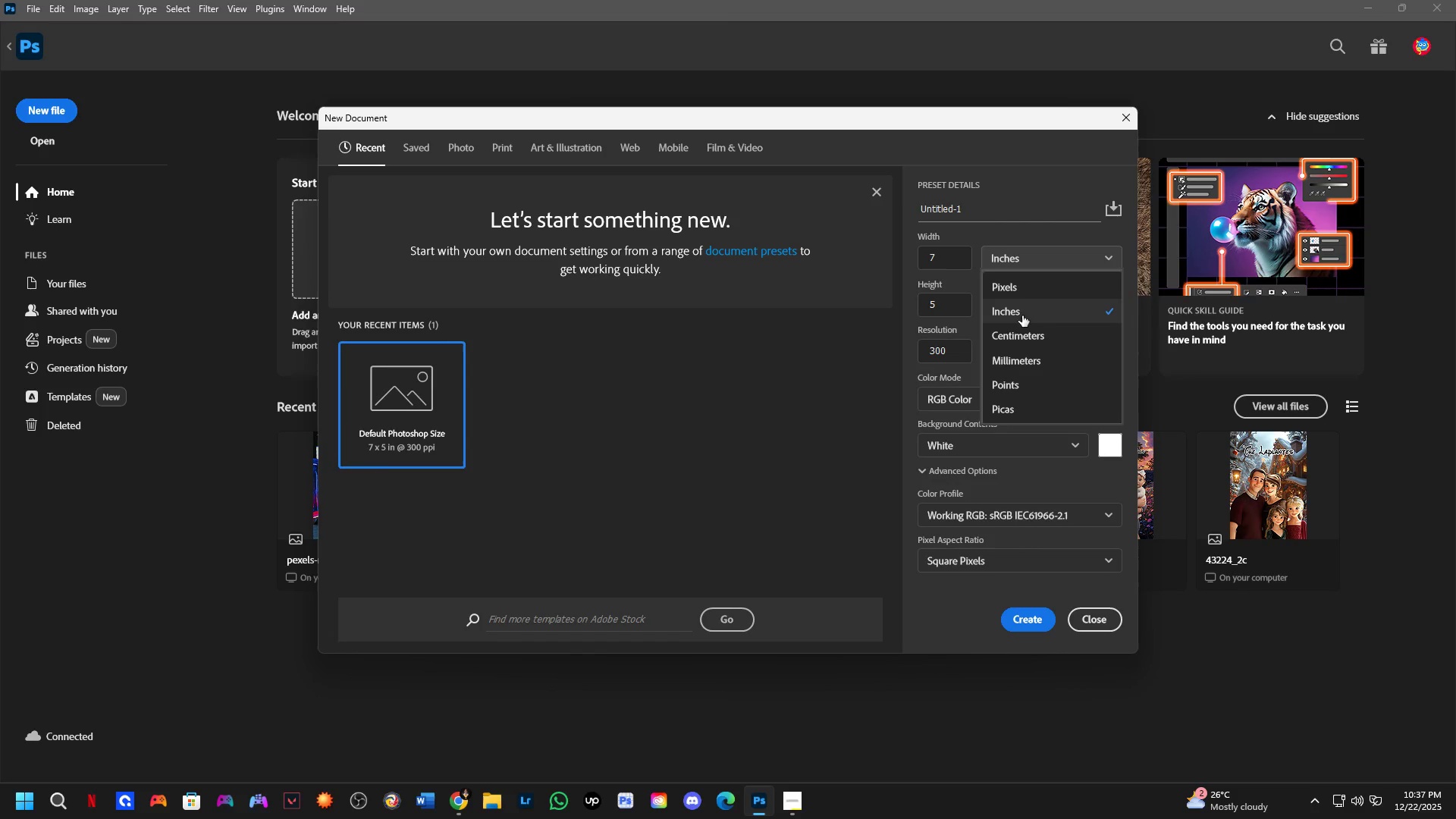 
left_click([1018, 294])
 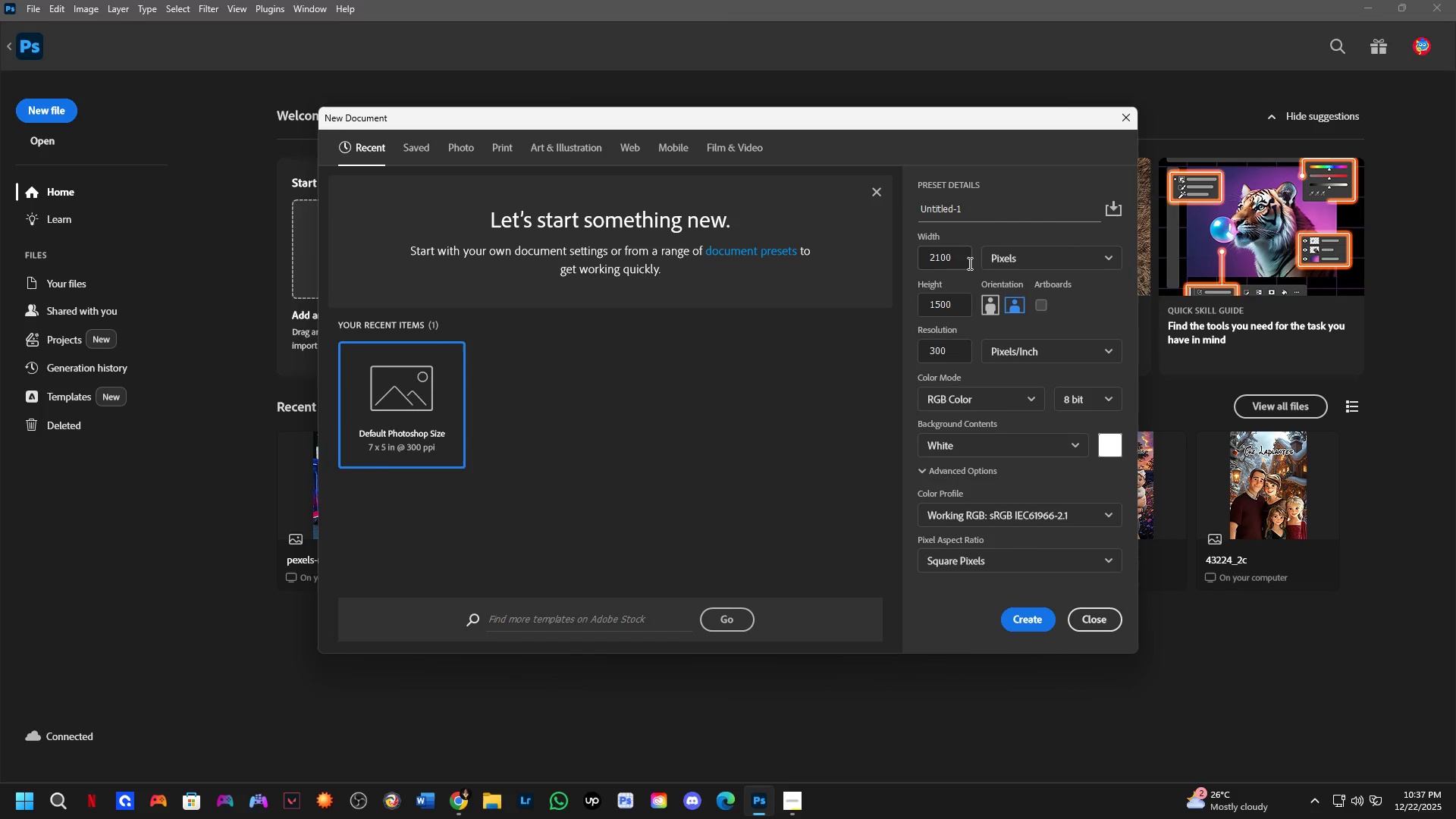 
left_click_drag(start_coordinate=[950, 261], to_coordinate=[906, 267])
 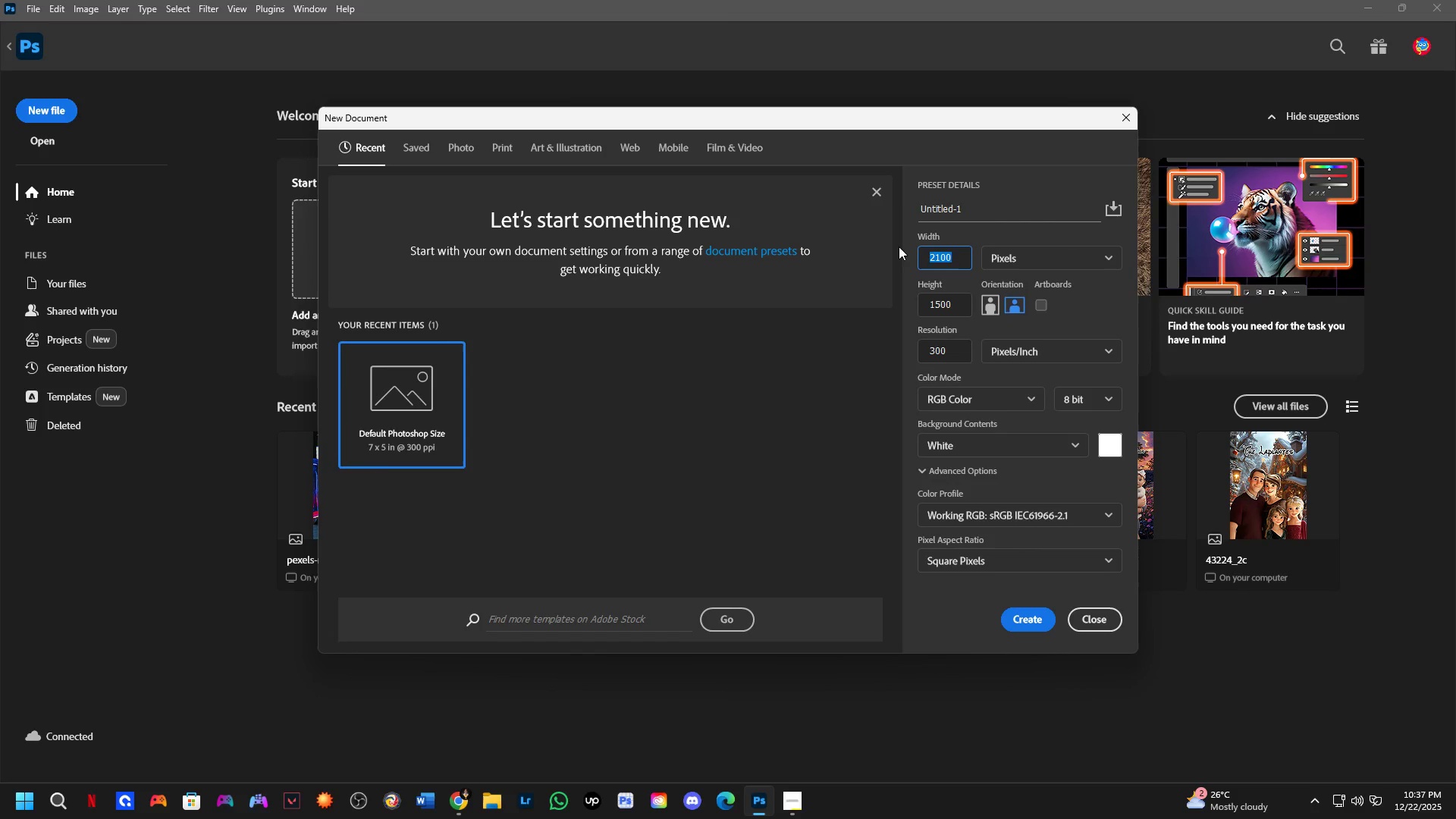 
key(Numpad2)
 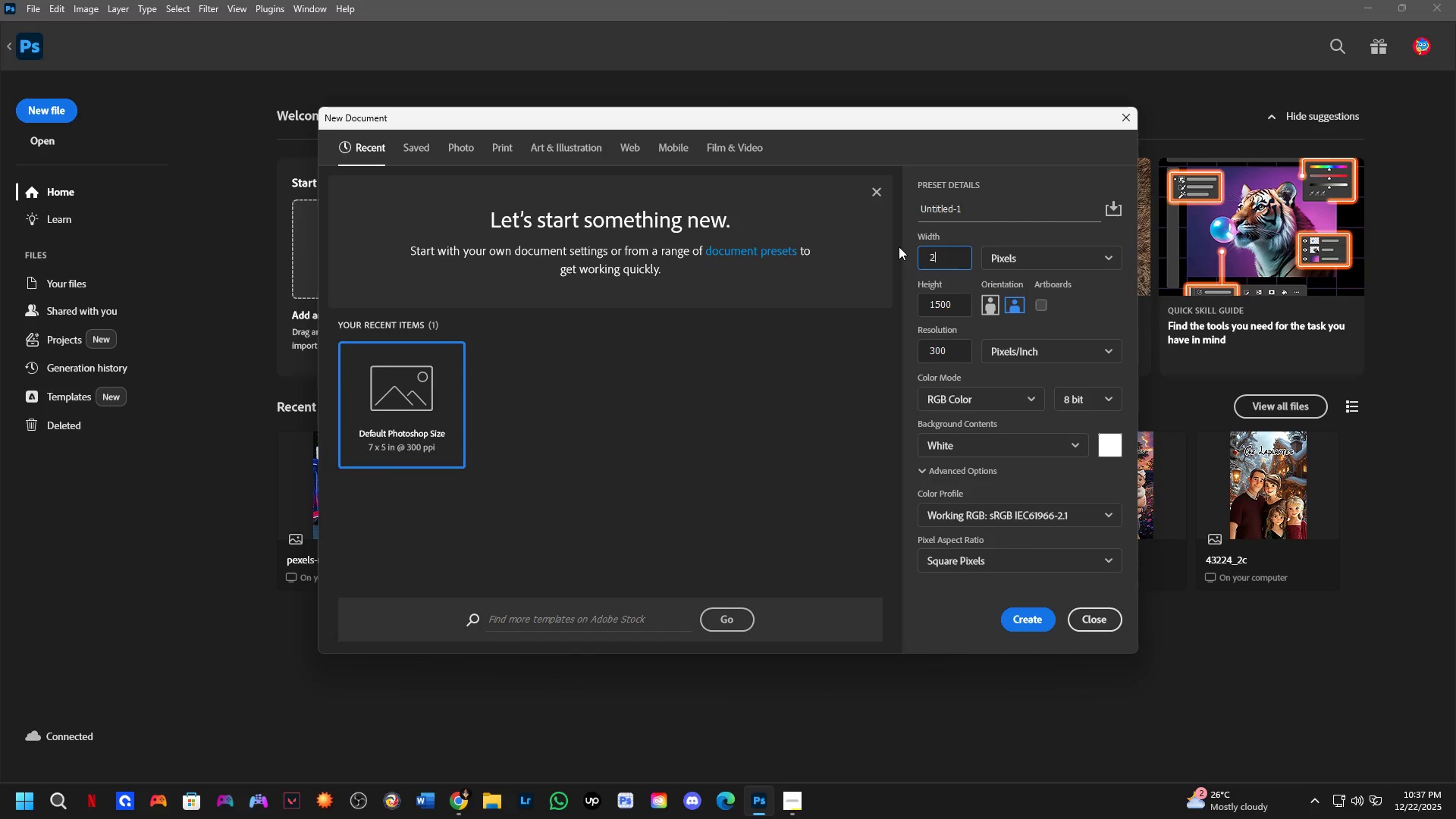 
key(Numpad0)
 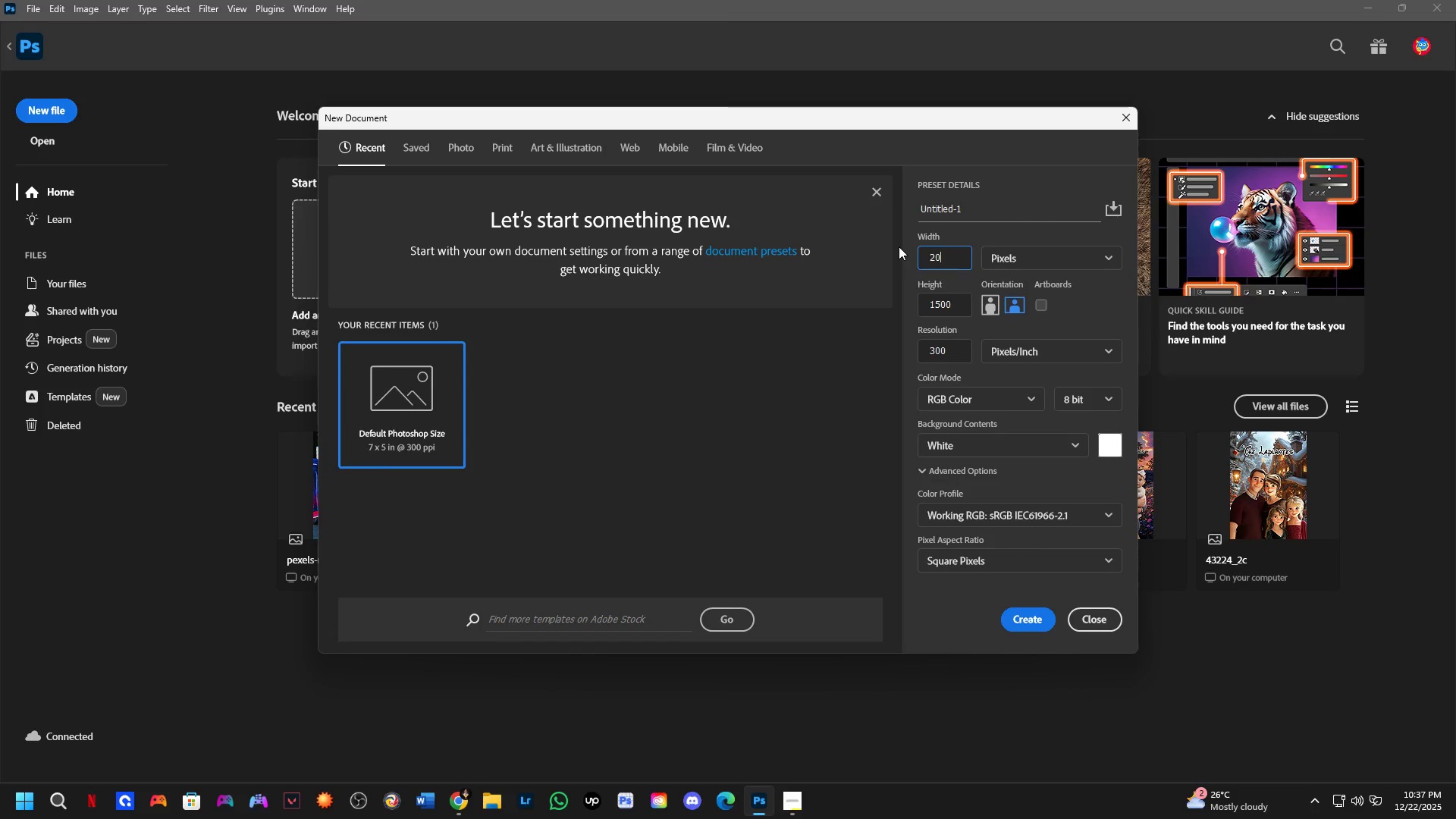 
key(Numpad0)
 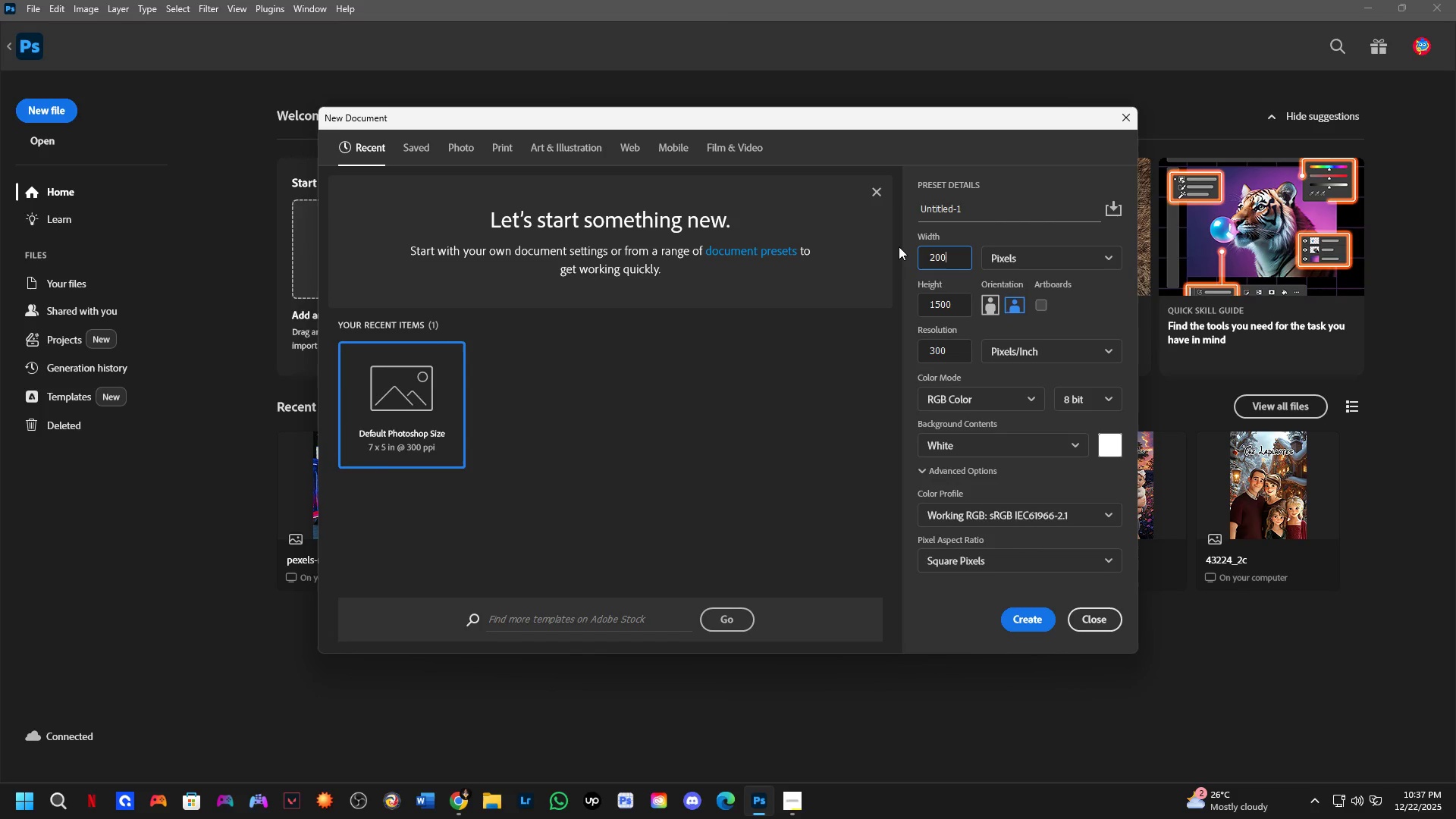 
key(Numpad0)
 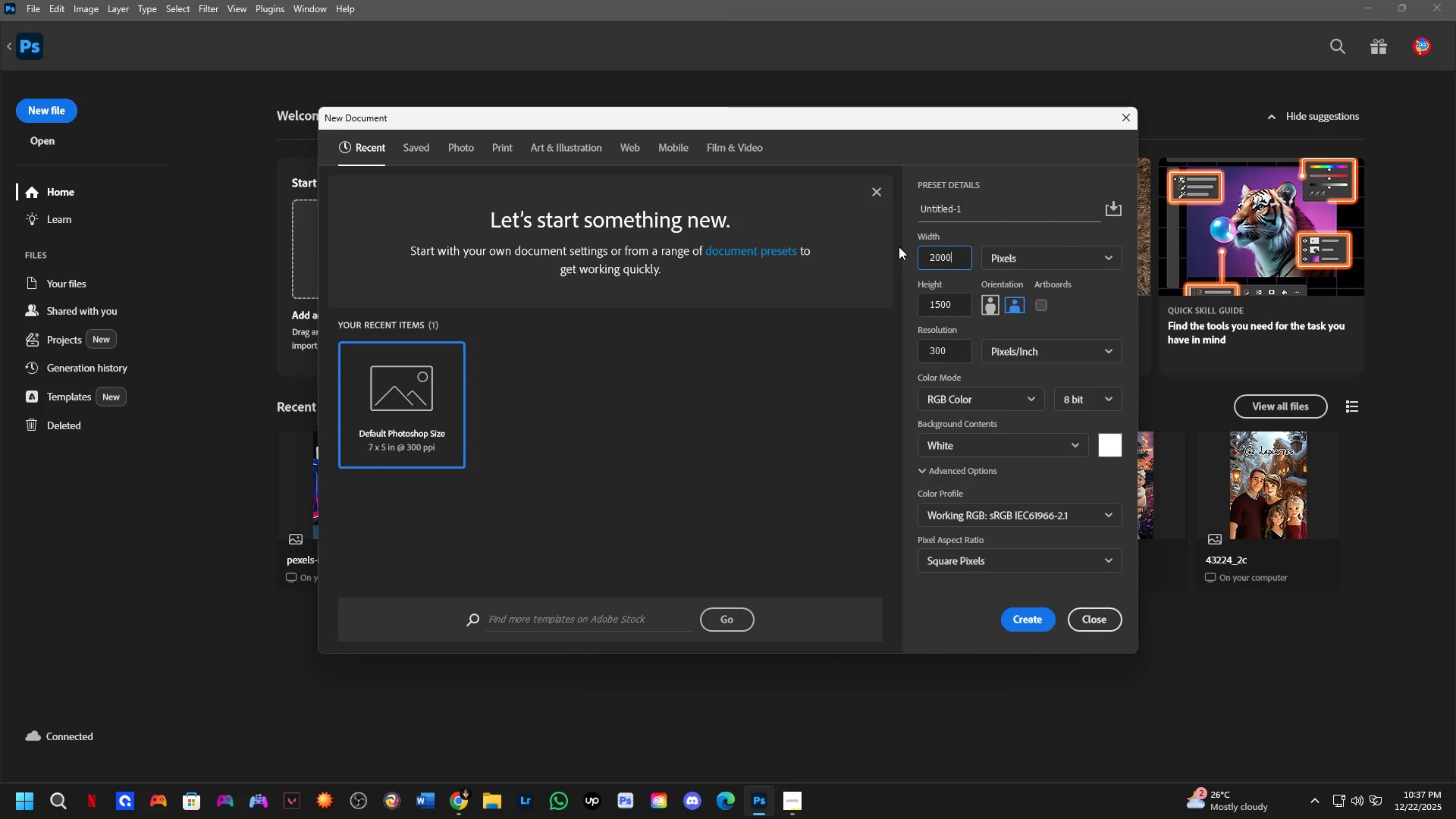 
key(Tab)
 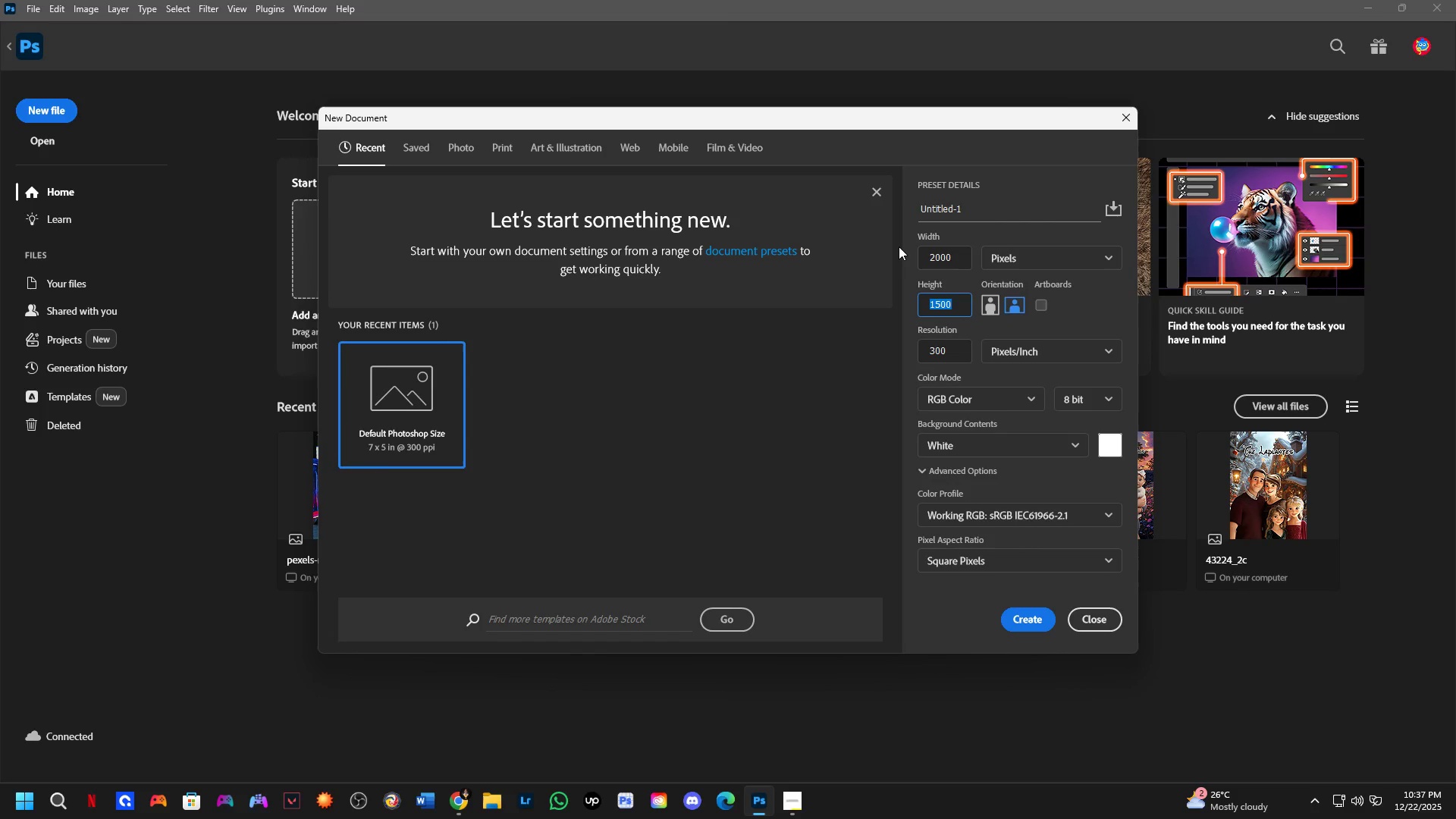 
key(Numpad2)
 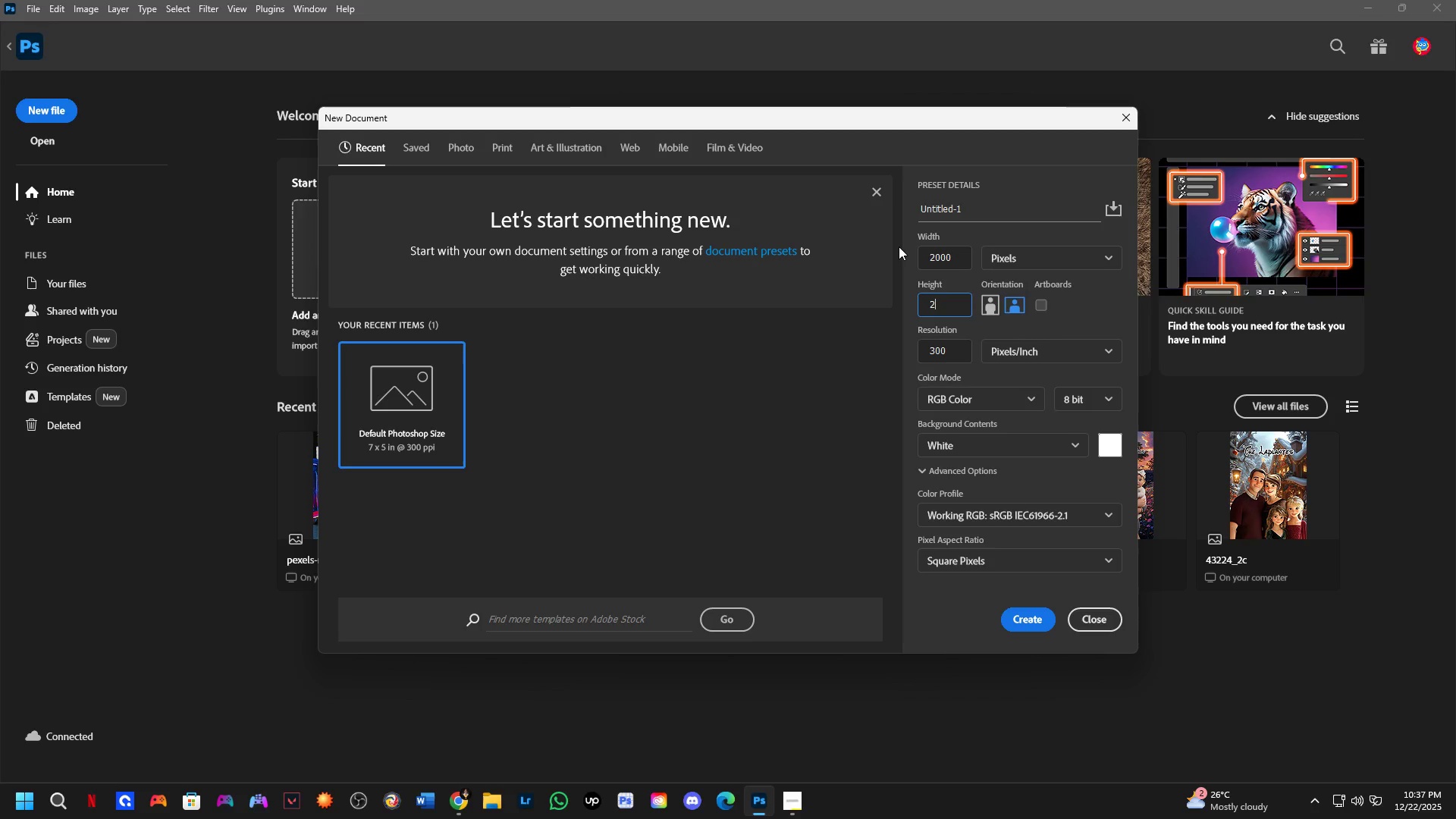 
key(Numpad5)
 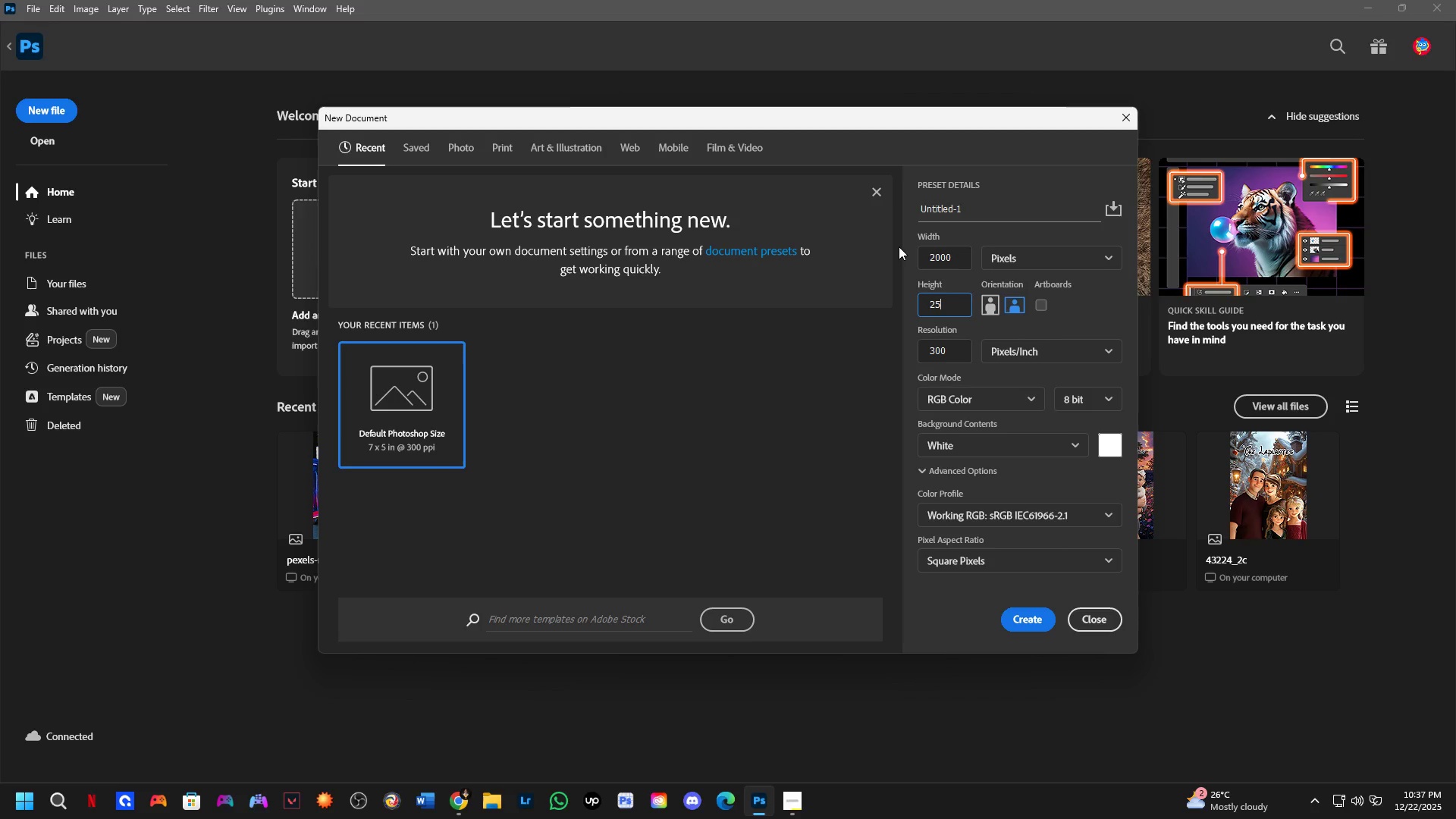 
key(Numpad0)
 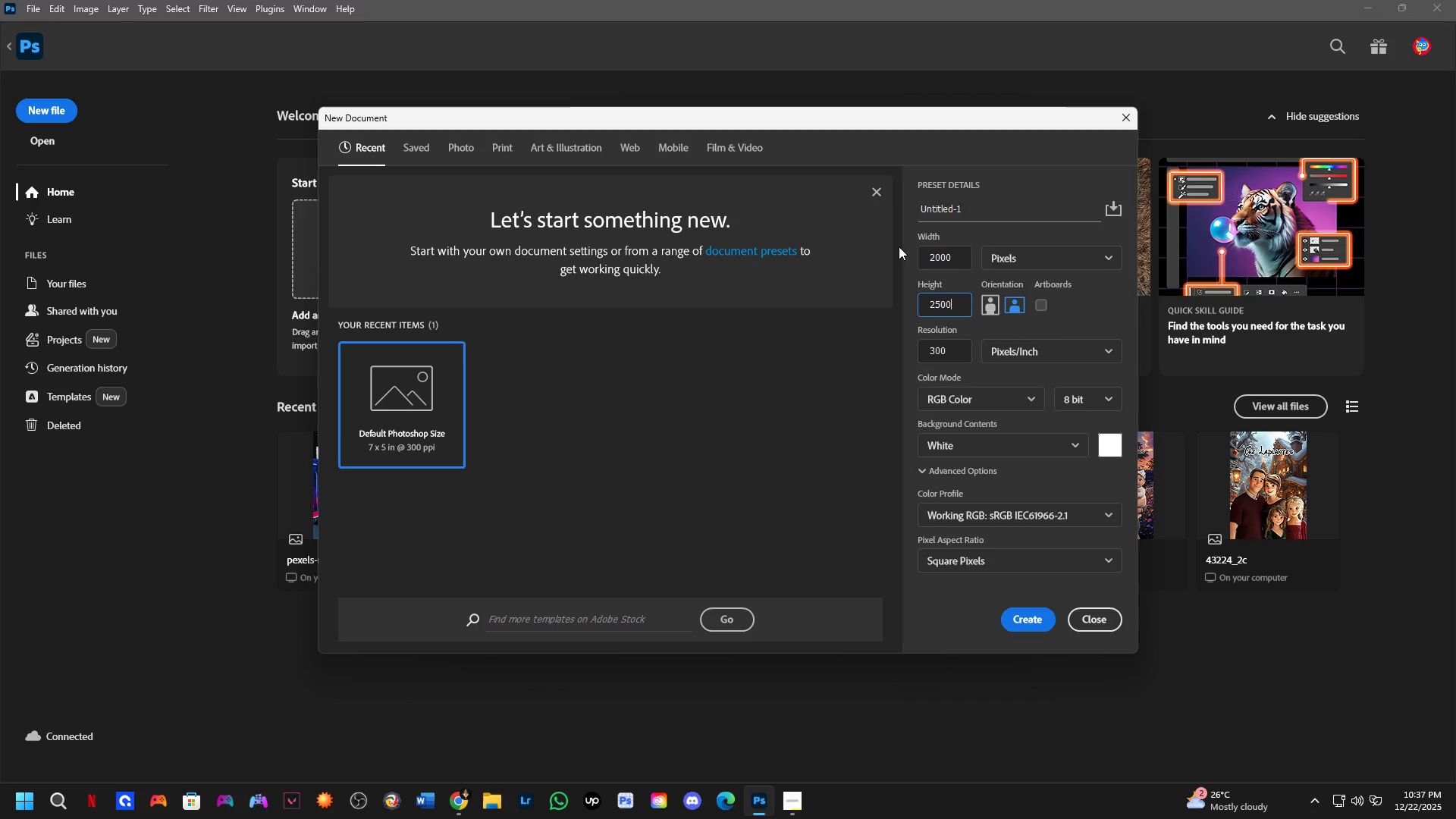 
key(Numpad0)
 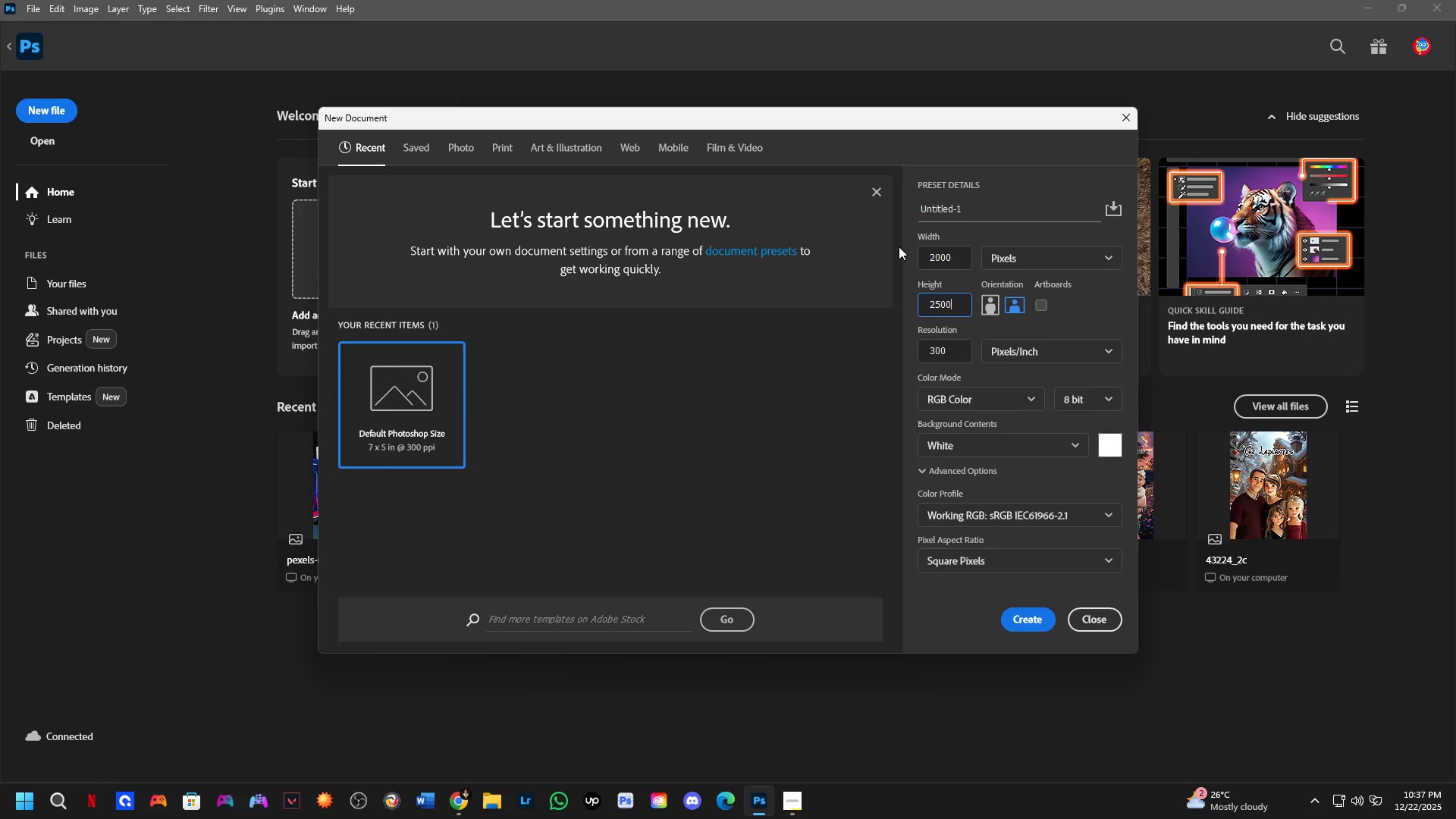 
key(Alt+Tab)